 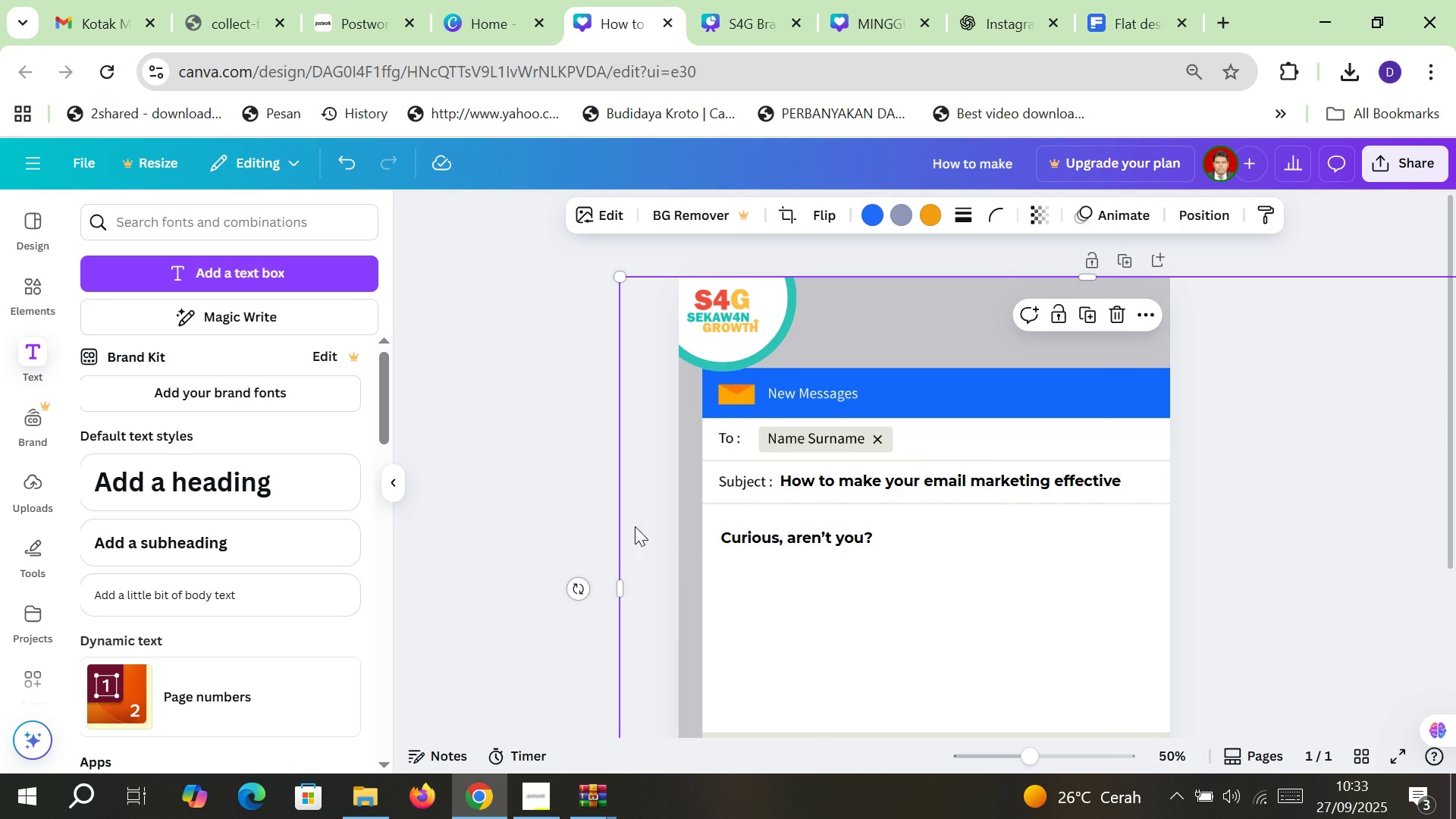 
left_click([565, 509])
 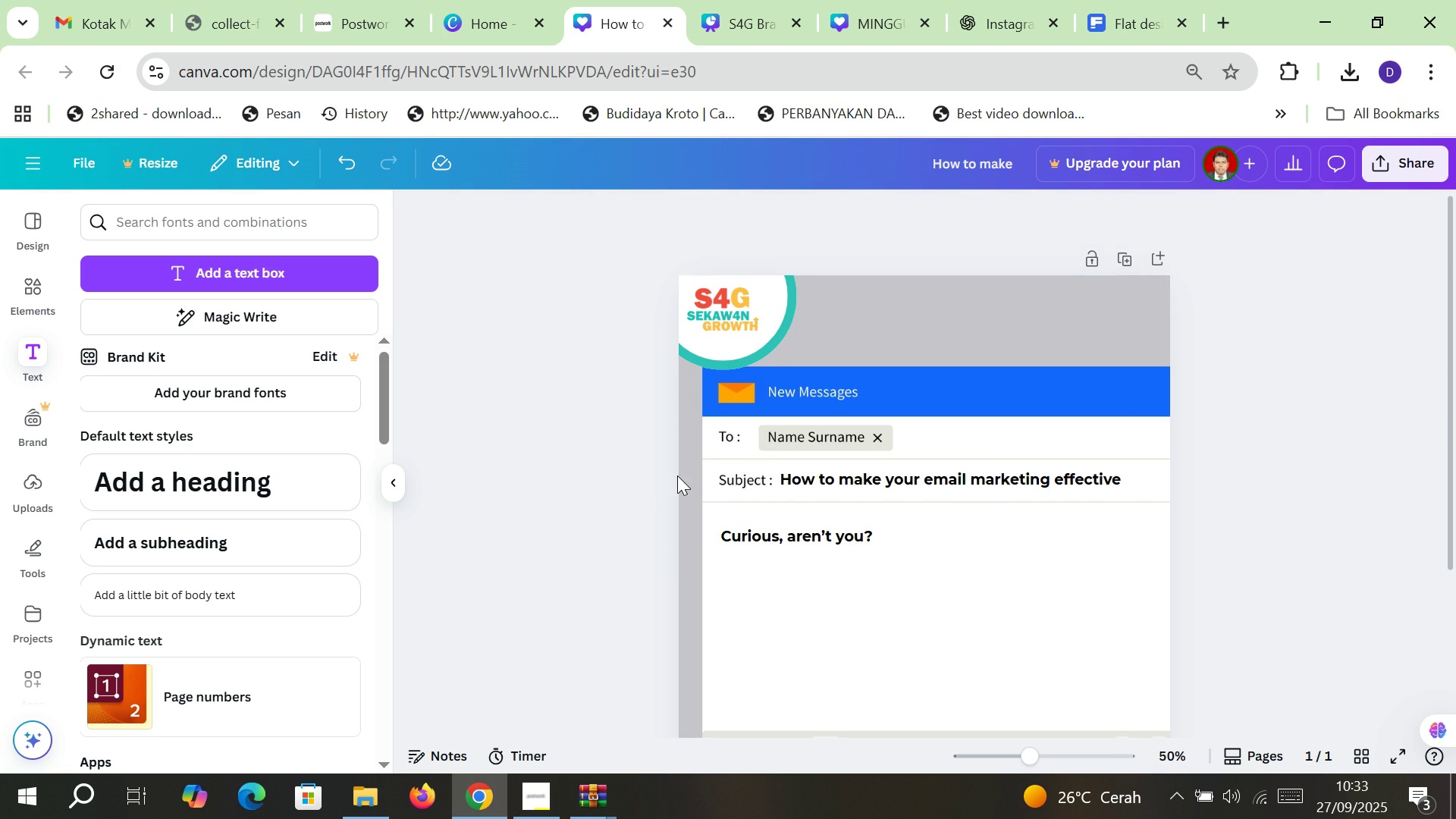 
scroll: coordinate [677, 475], scroll_direction: down, amount: 1.0
 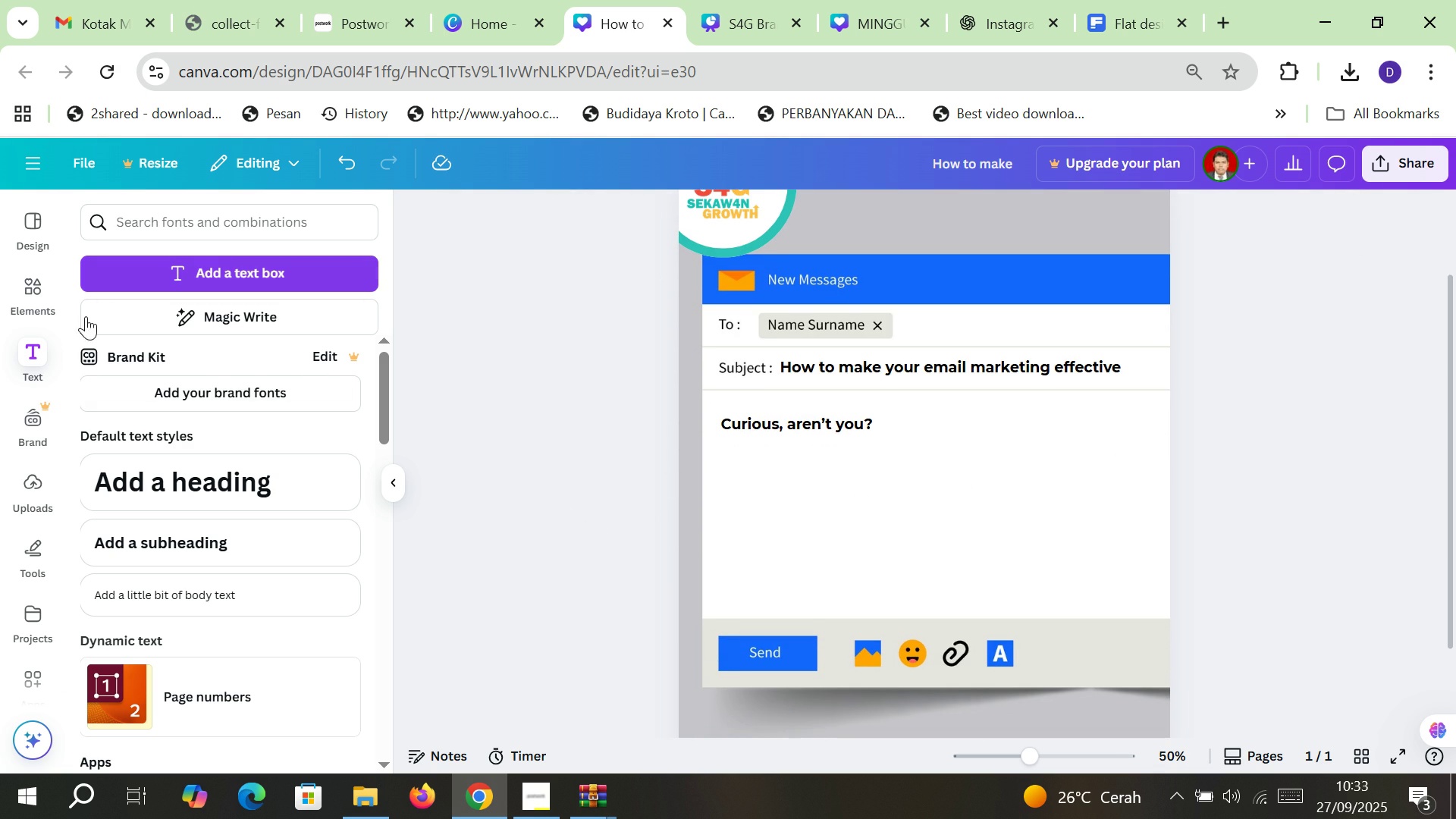 
left_click([24, 287])
 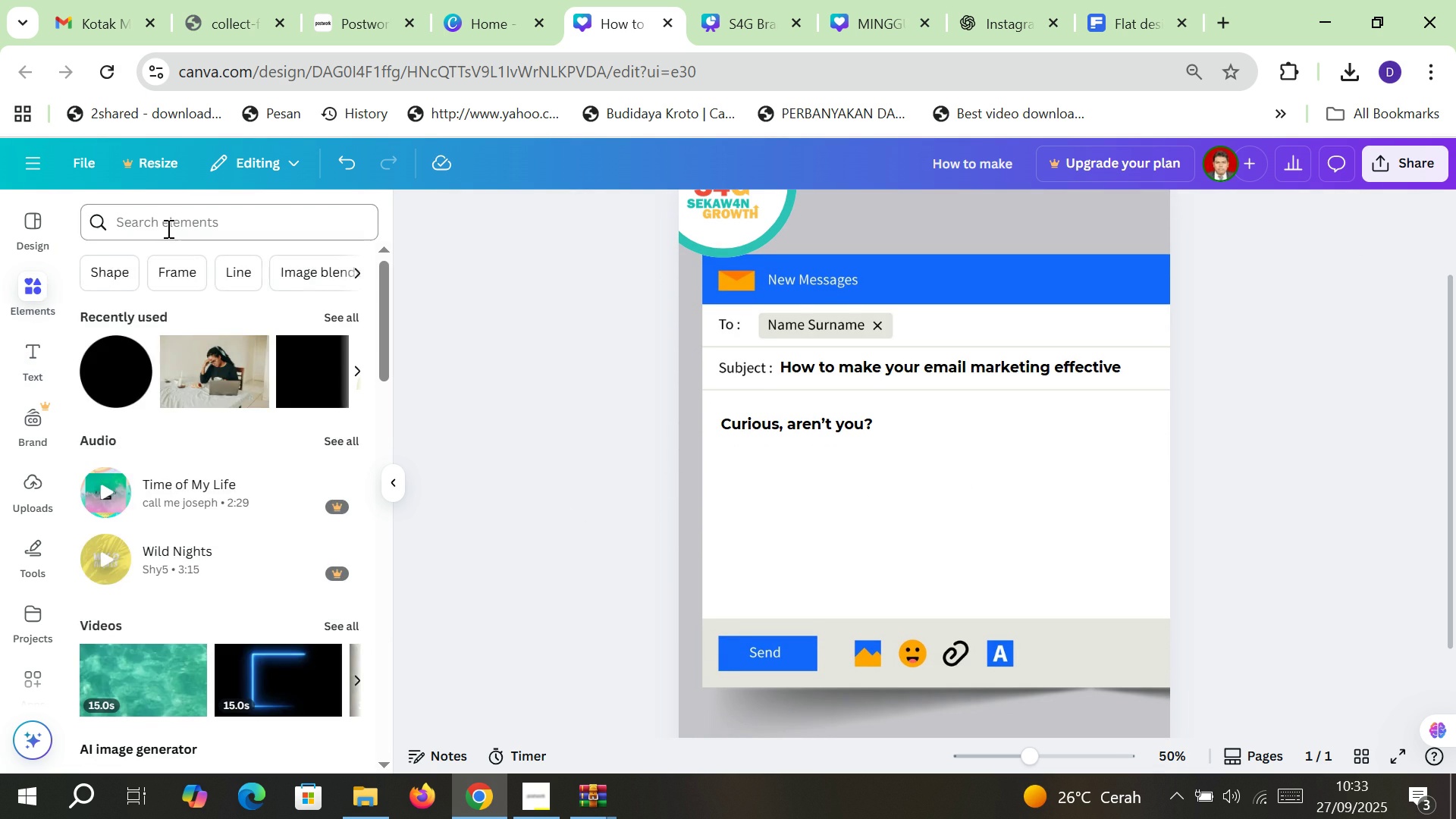 
left_click([167, 228])
 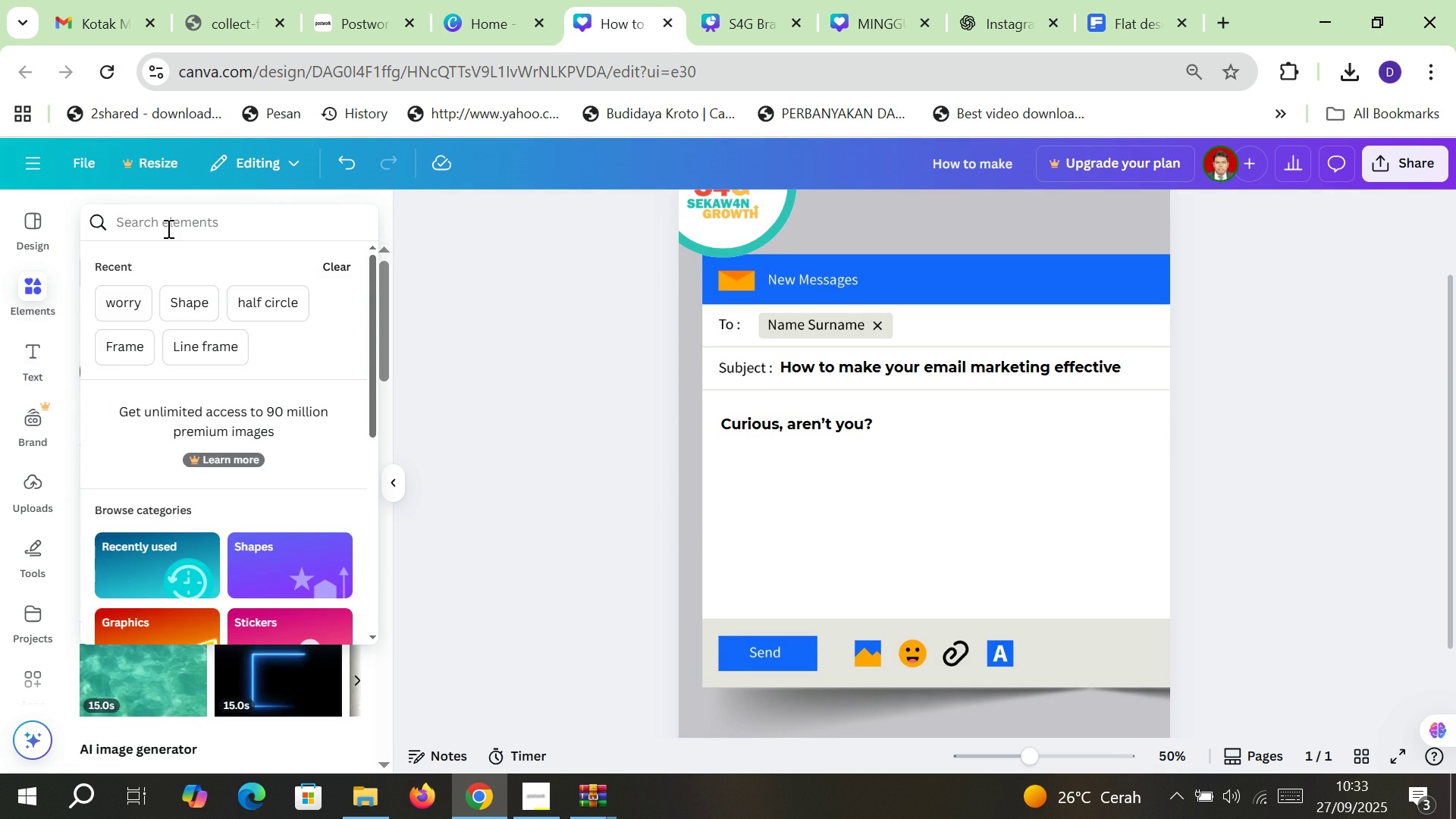 
type(swipe)
 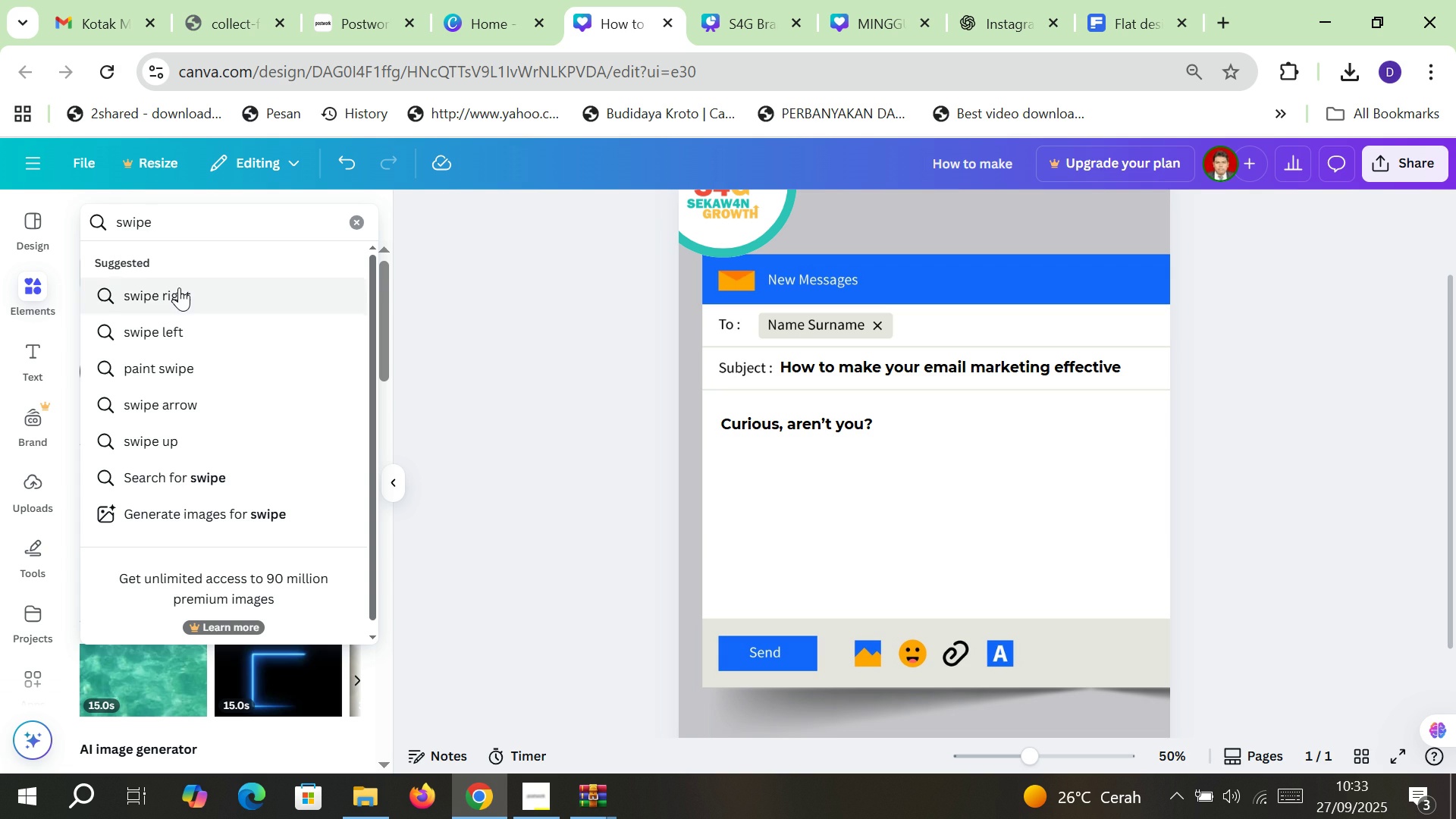 
left_click([179, 287])
 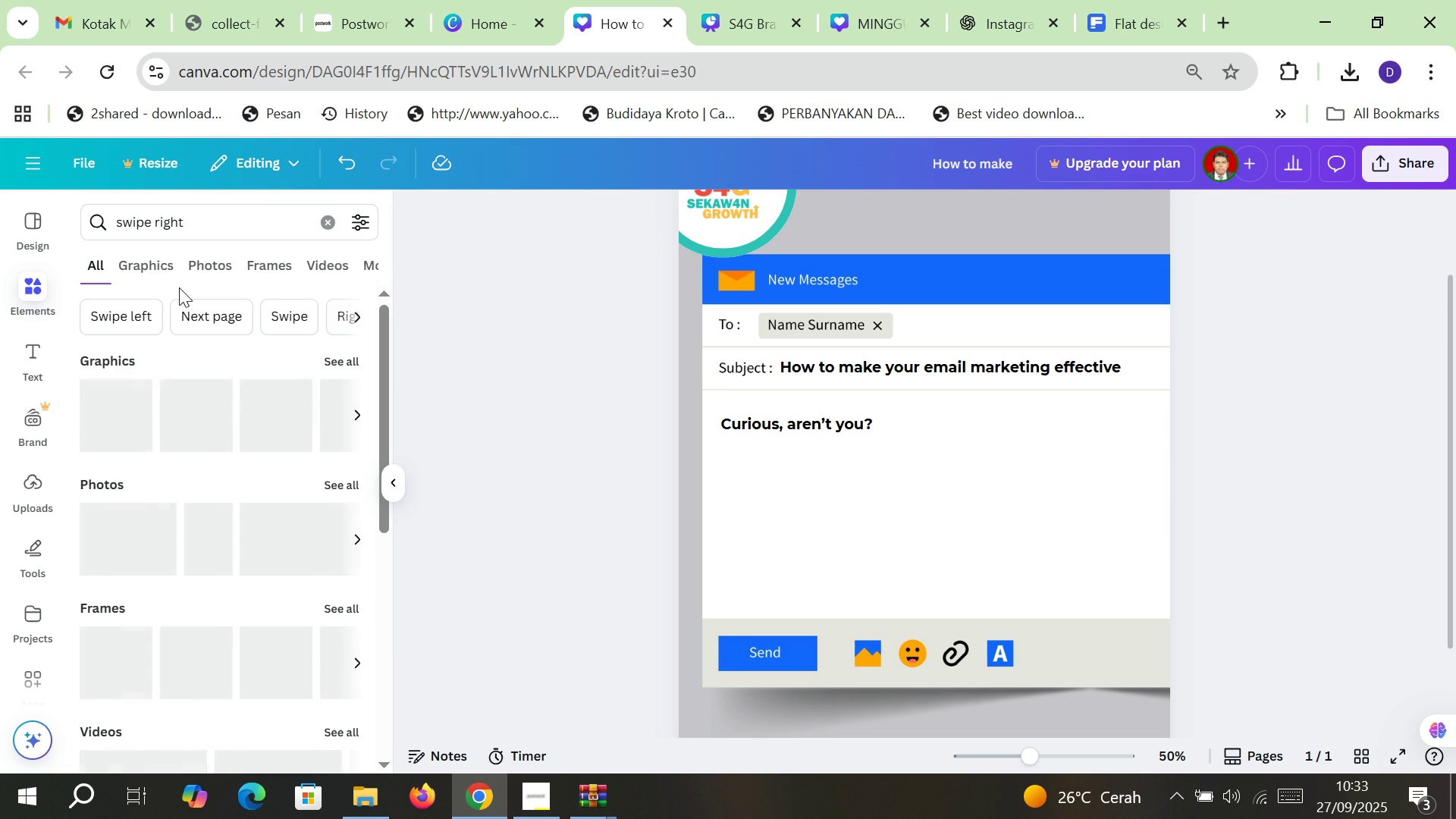 
mouse_move([184, 357])
 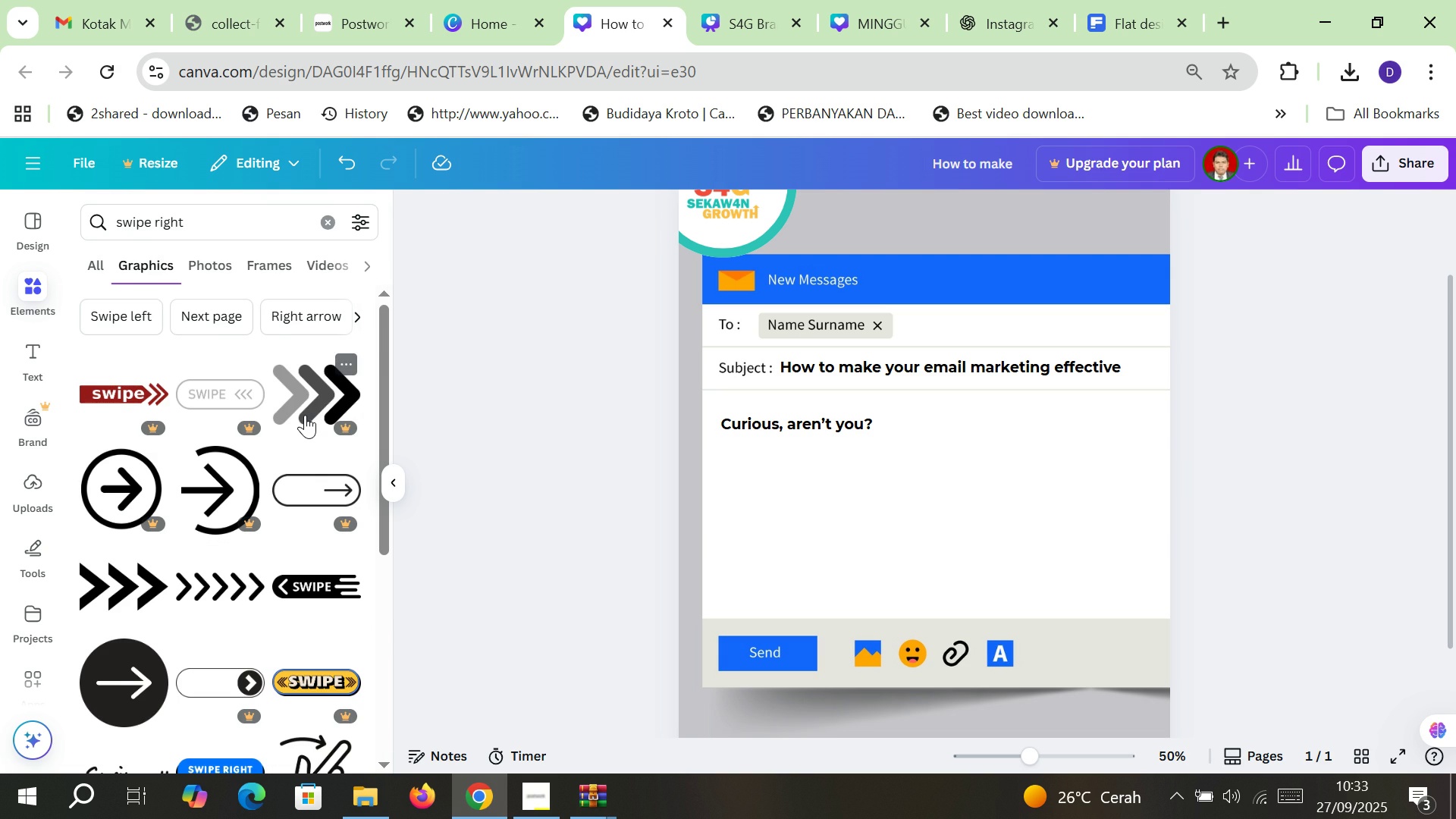 
scroll: coordinate [305, 415], scroll_direction: down, amount: 8.0
 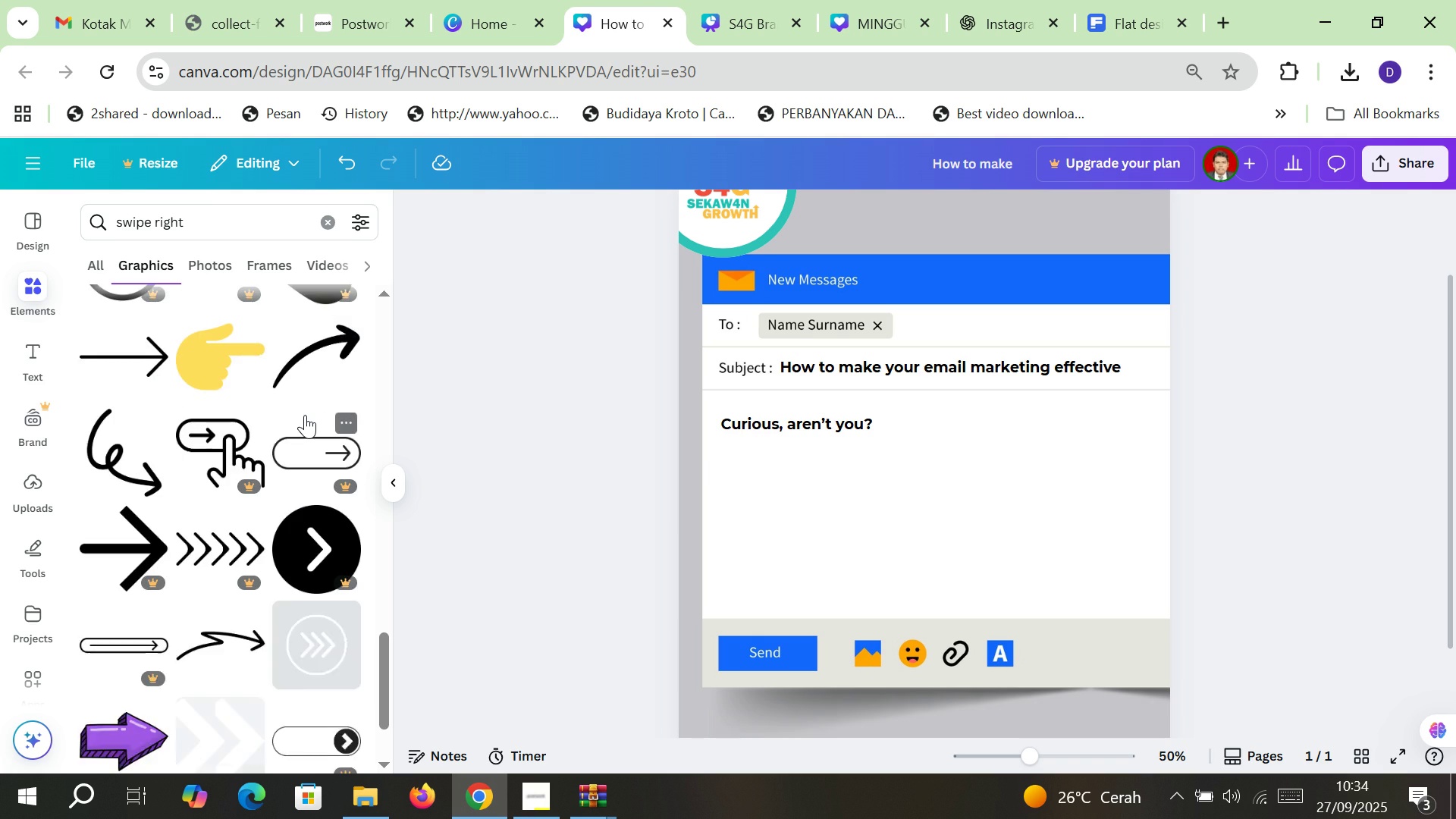 
scroll: coordinate [305, 415], scroll_direction: up, amount: 16.0
 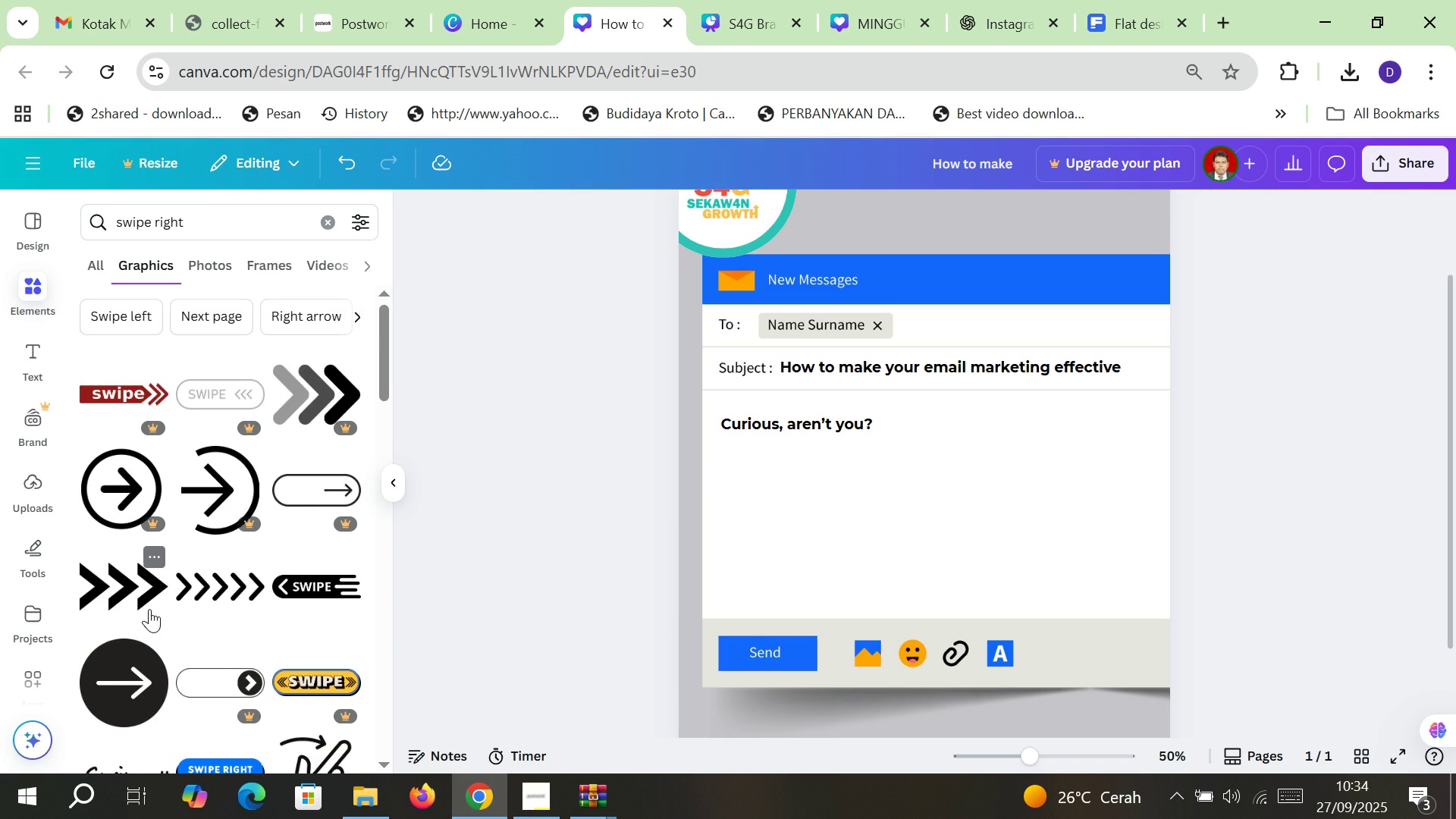 
scroll: coordinate [136, 592], scroll_direction: down, amount: 1.0
 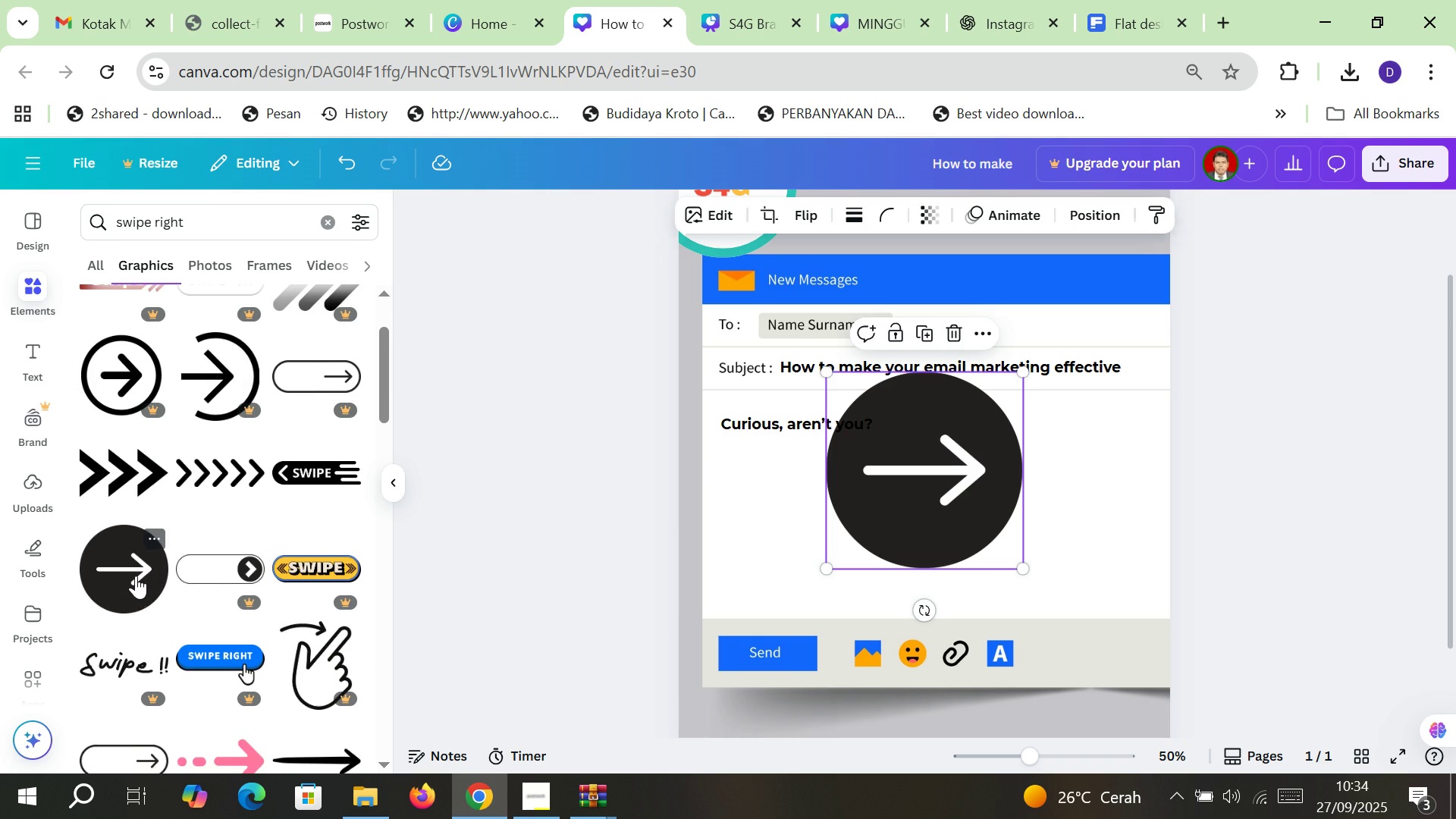 
left_click([136, 576])